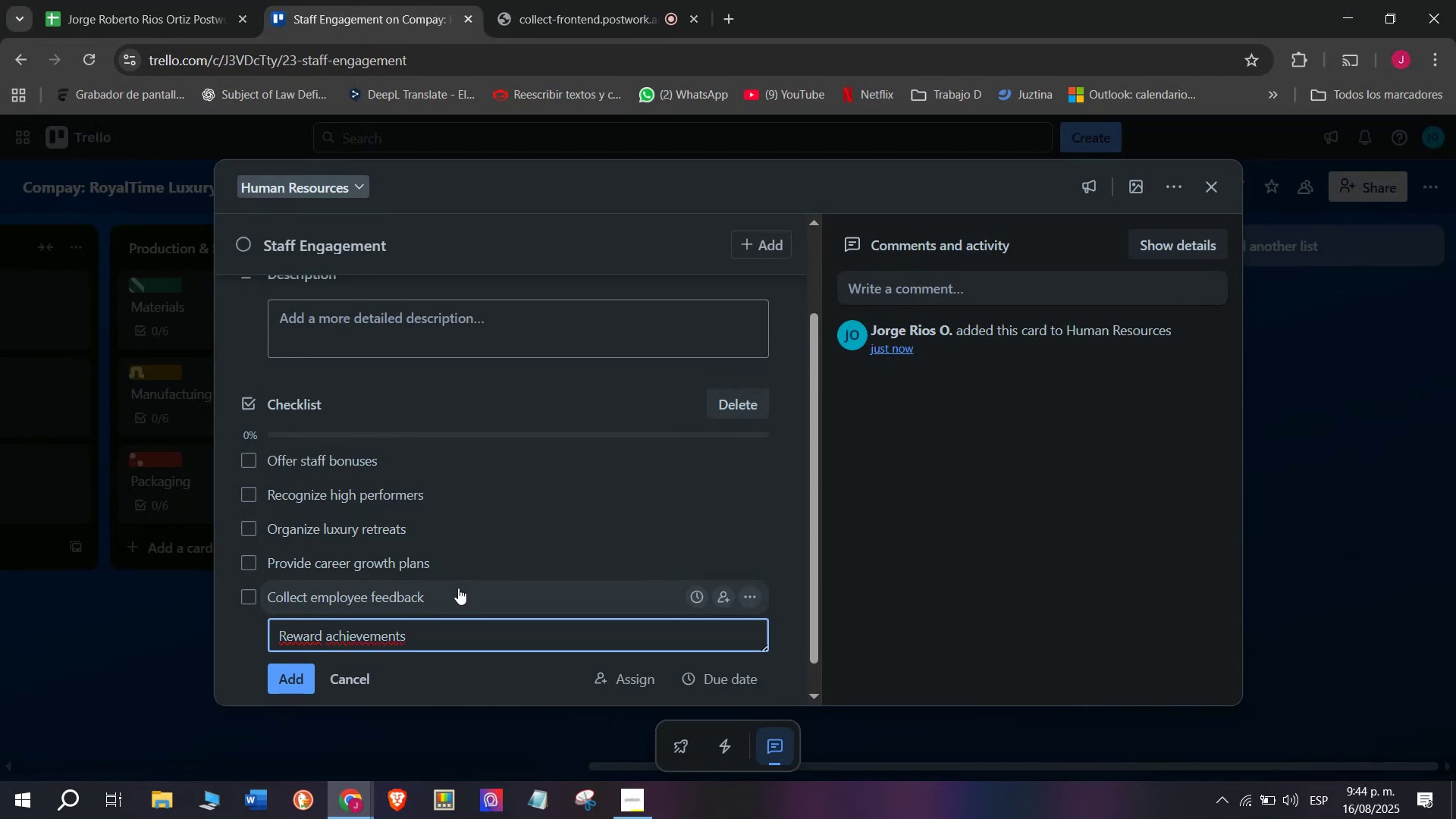 
key(Enter)
 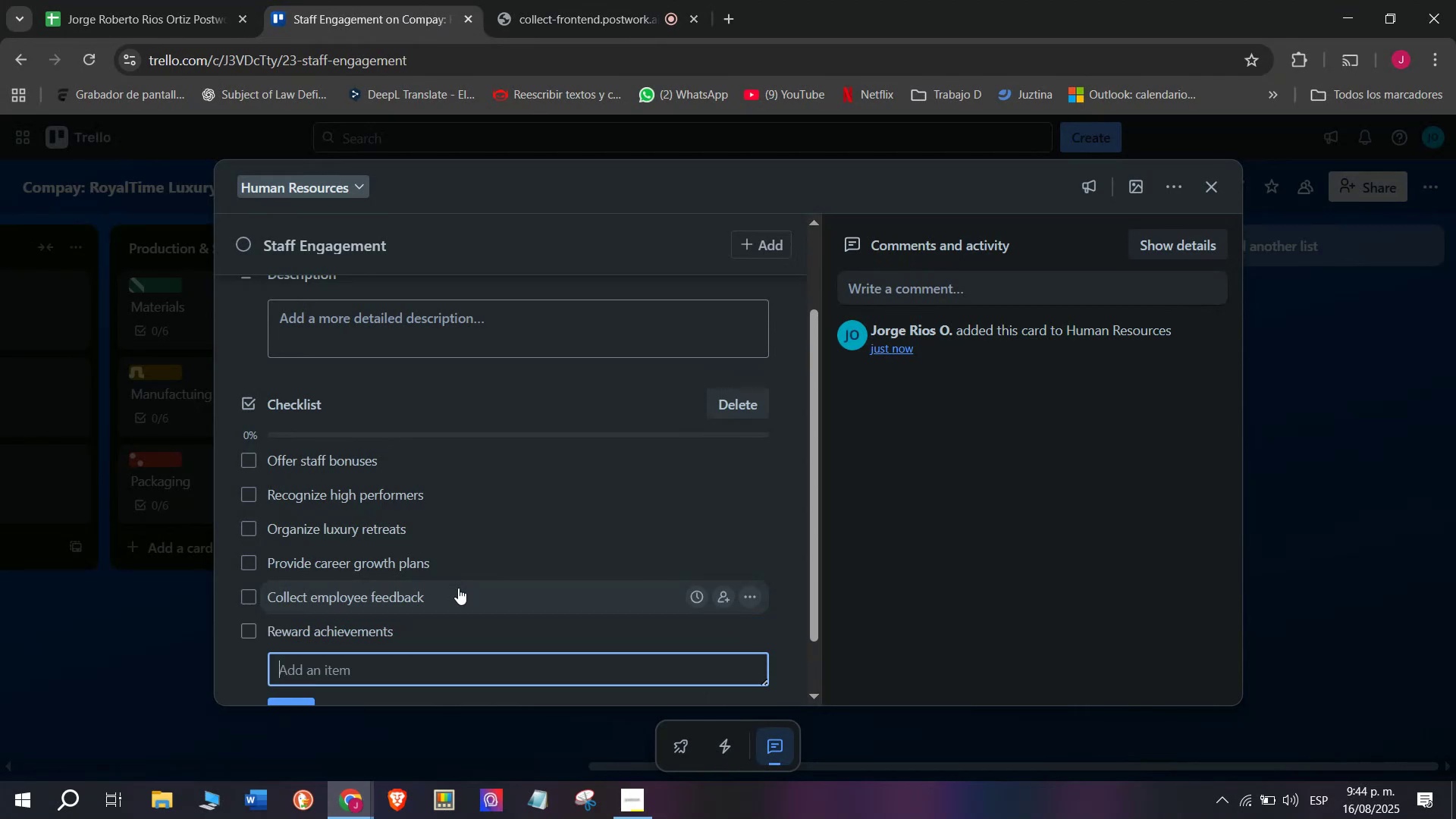 
scroll: coordinate [545, 529], scroll_direction: up, amount: 5.0
 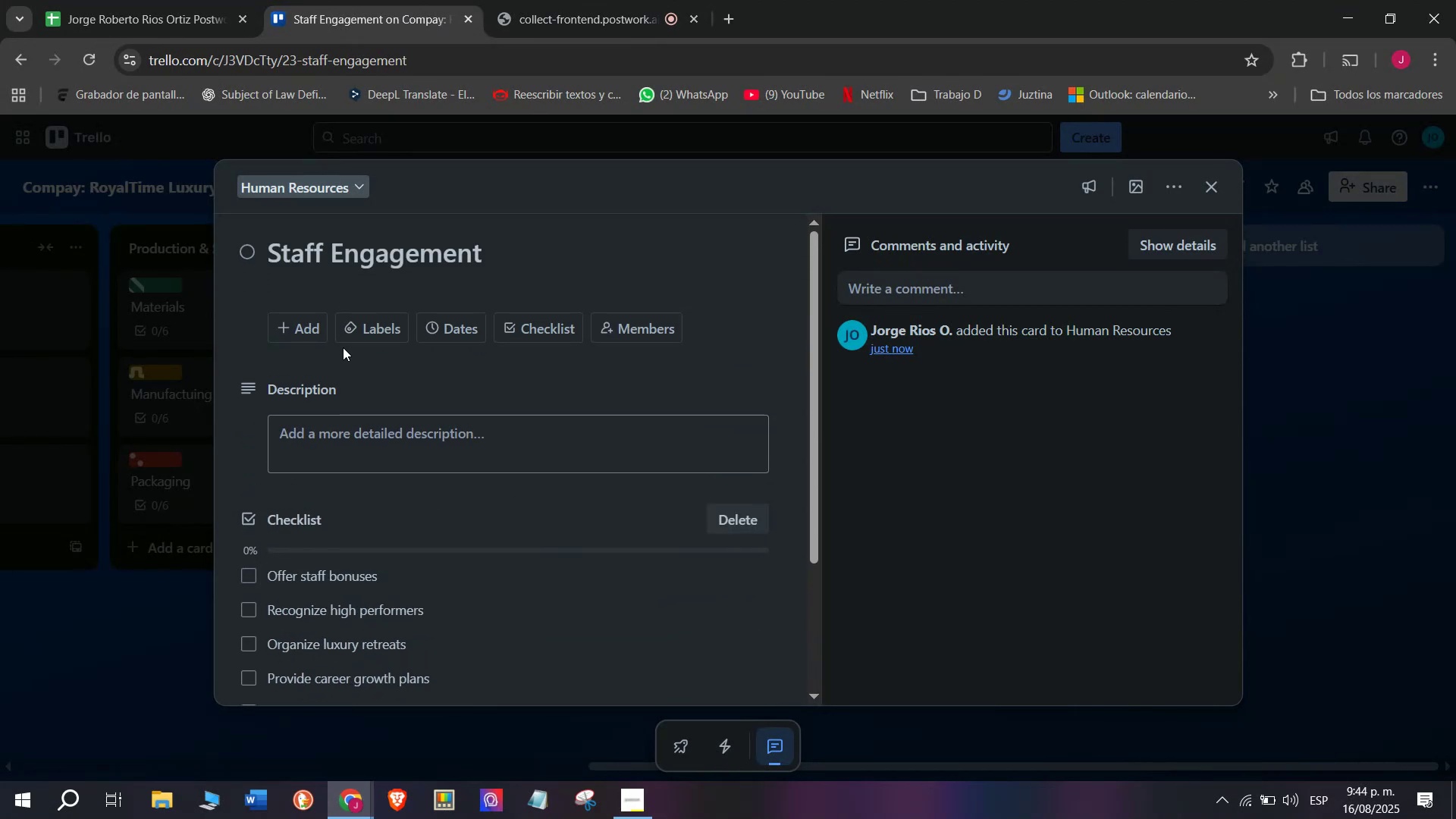 